 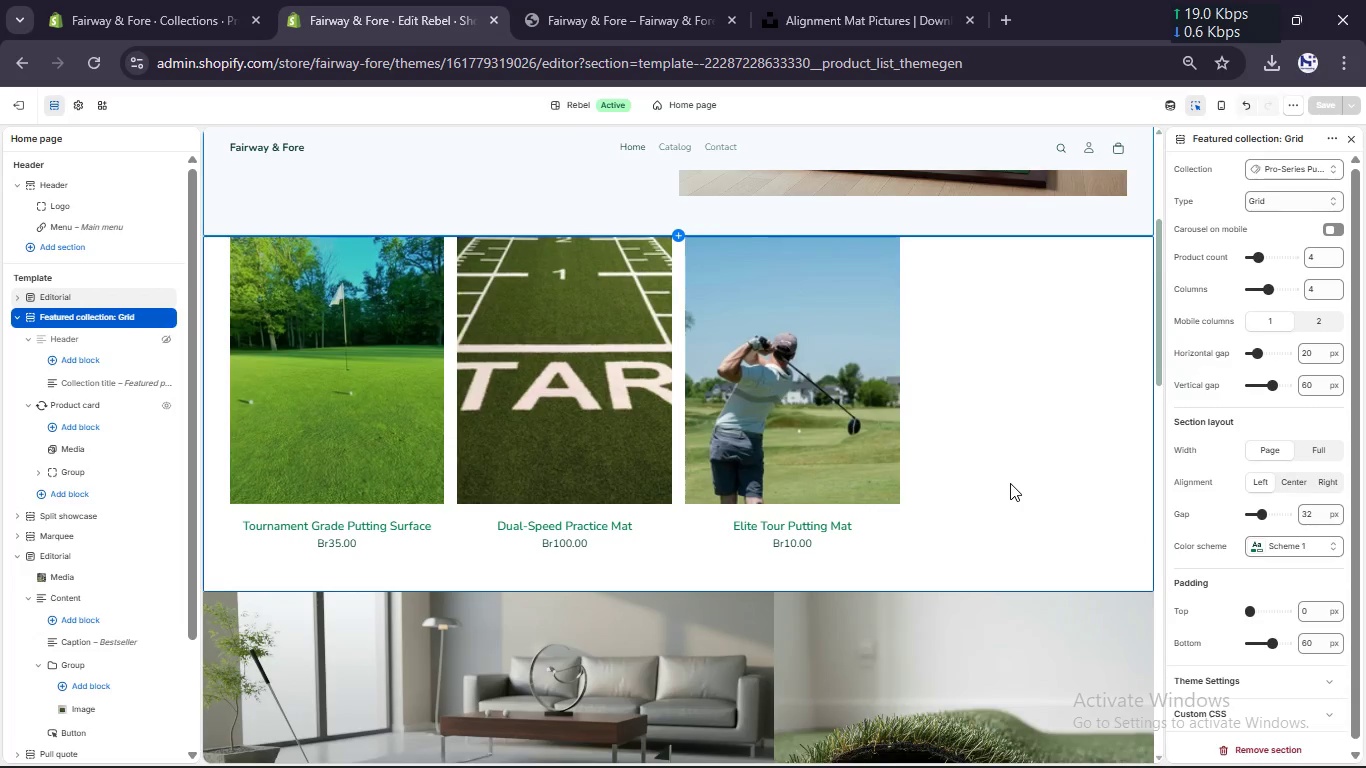 
scroll: coordinate [1010, 483], scroll_direction: down, amount: 4.0
 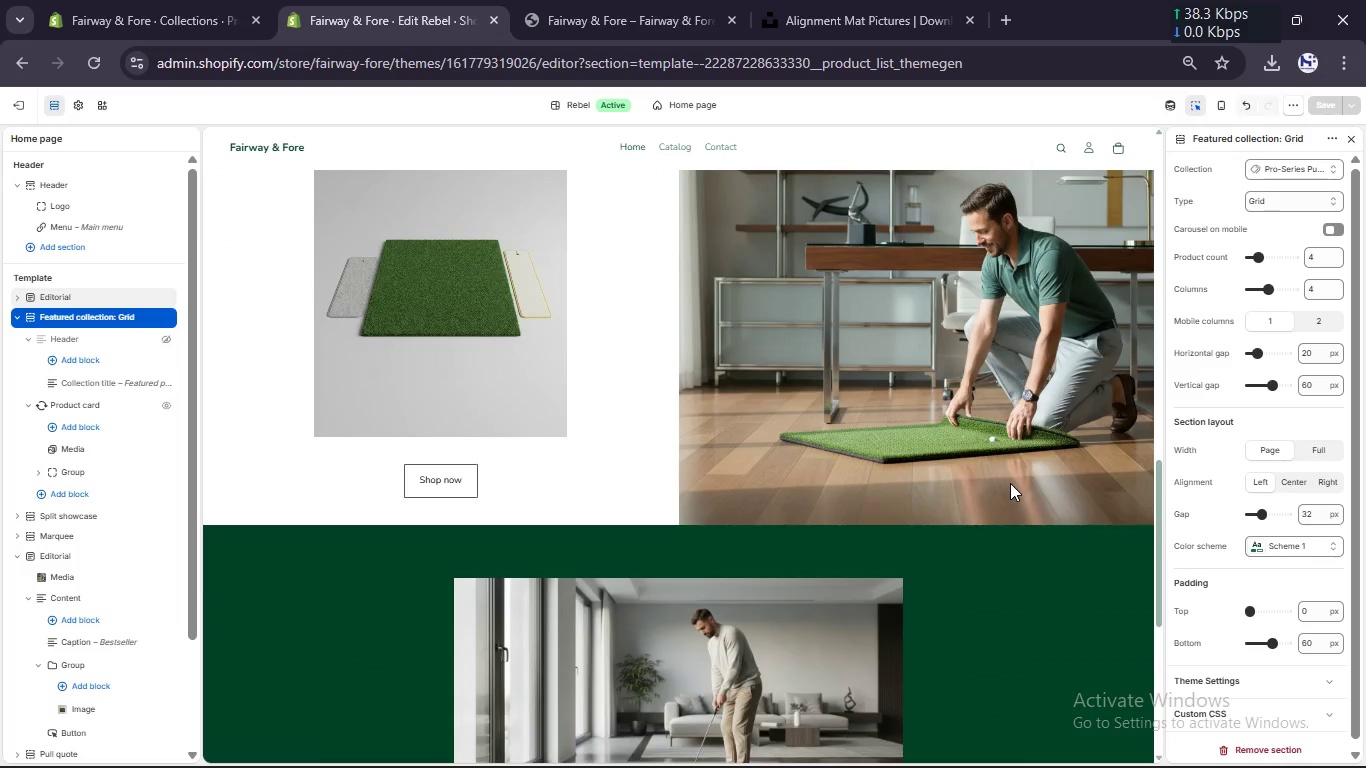 
scroll: coordinate [1010, 483], scroll_direction: up, amount: 1.0
 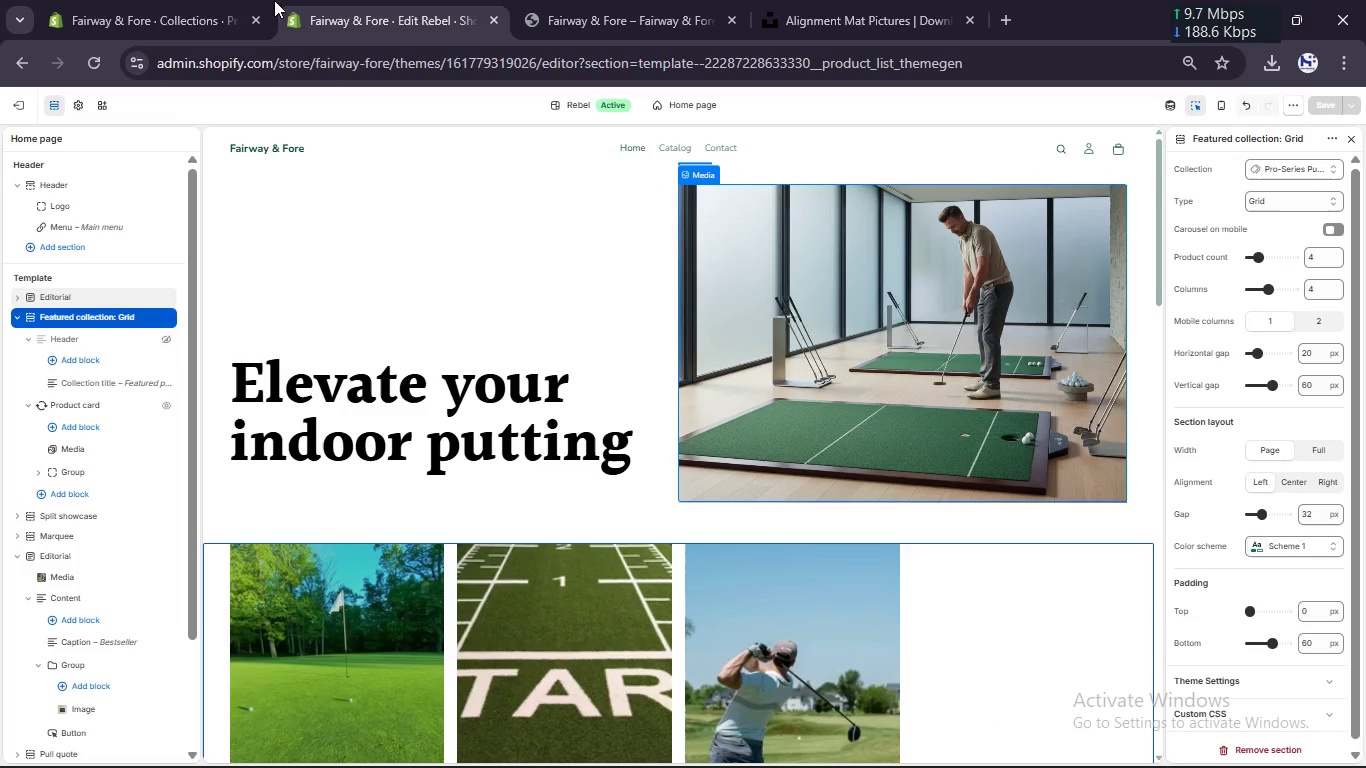 
left_click([148, 0])
 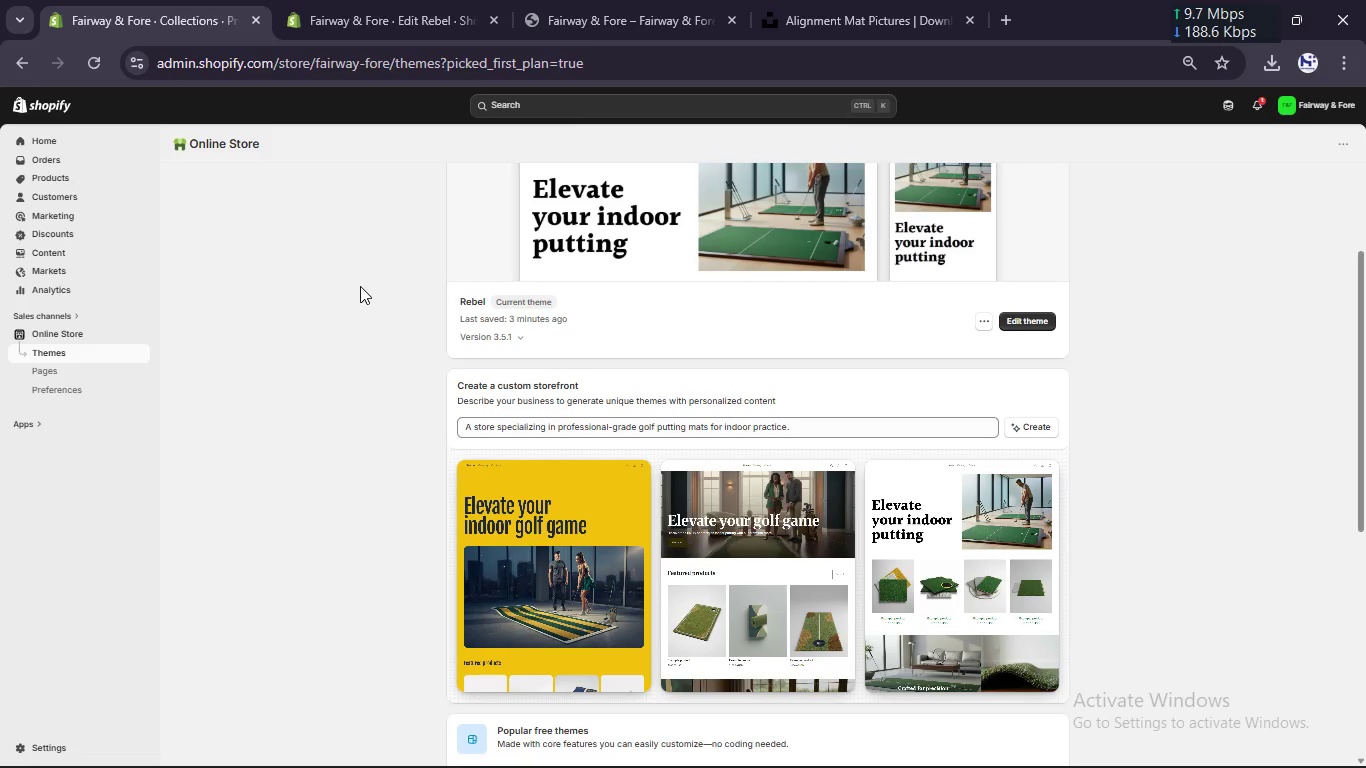 
scroll: coordinate [360, 286], scroll_direction: up, amount: 6.0
 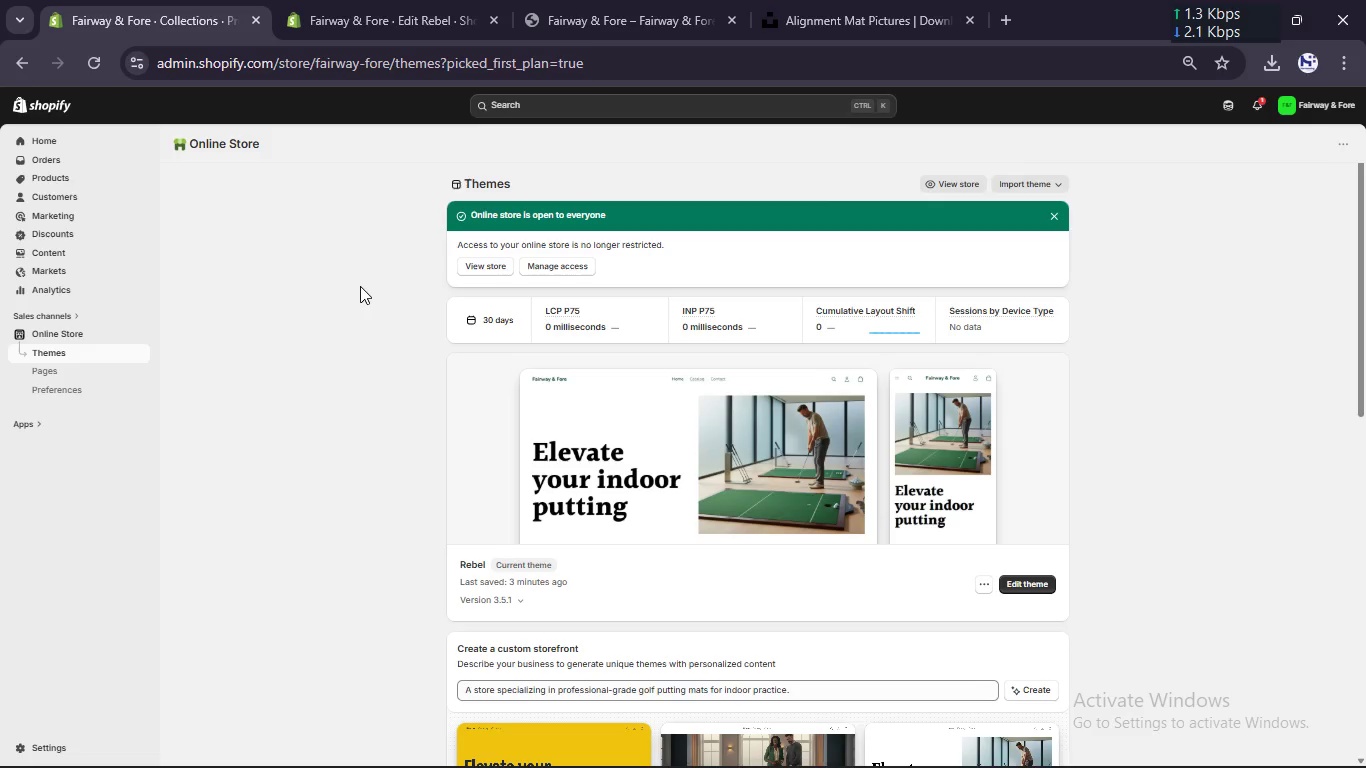 
wait(17.19)
 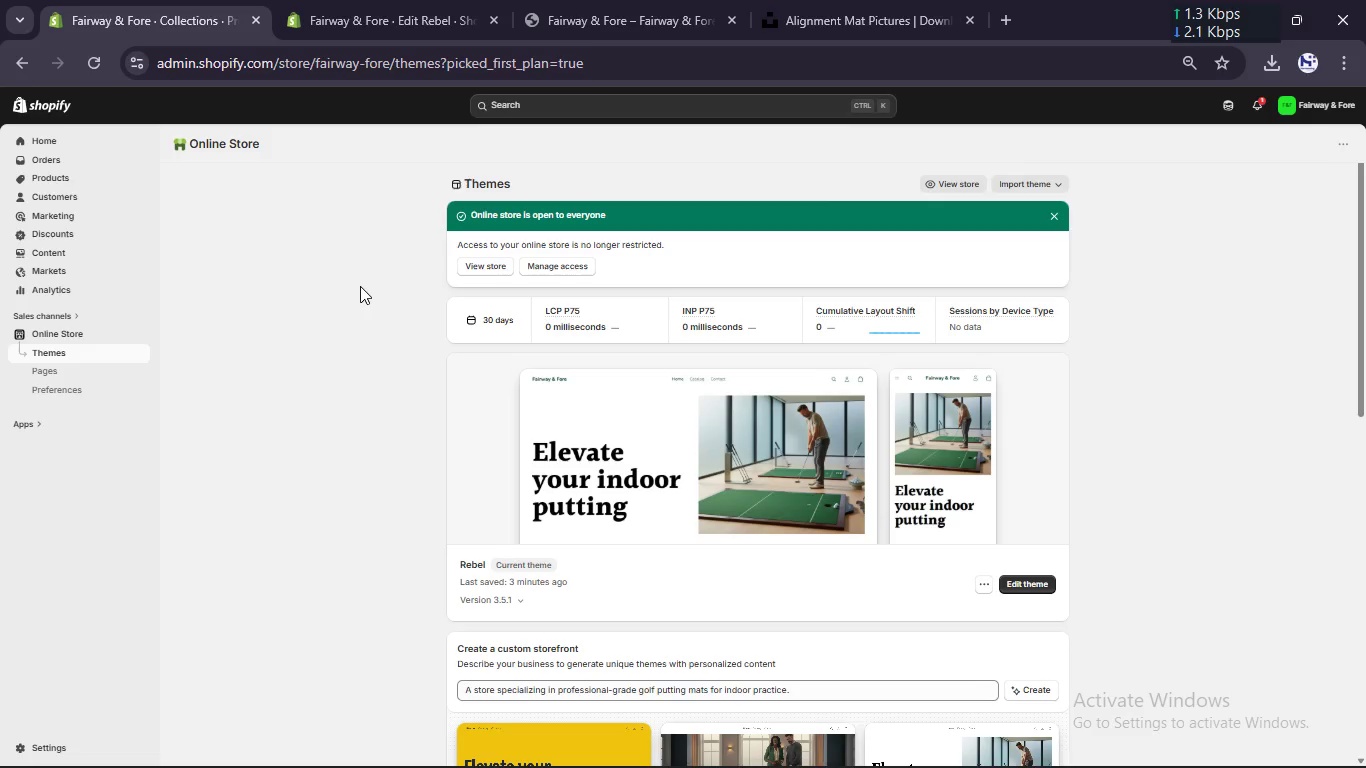 
left_click([51, 168])
 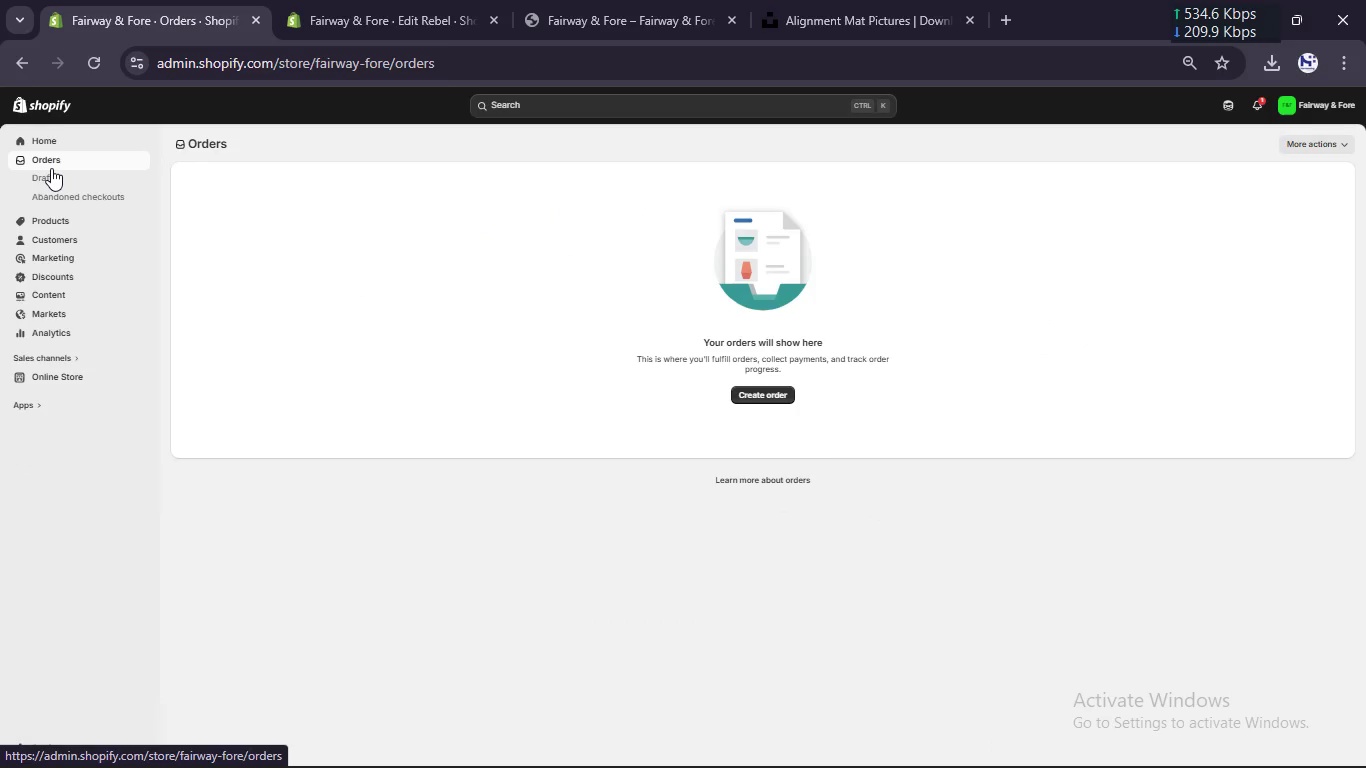 
left_click([64, 213])
 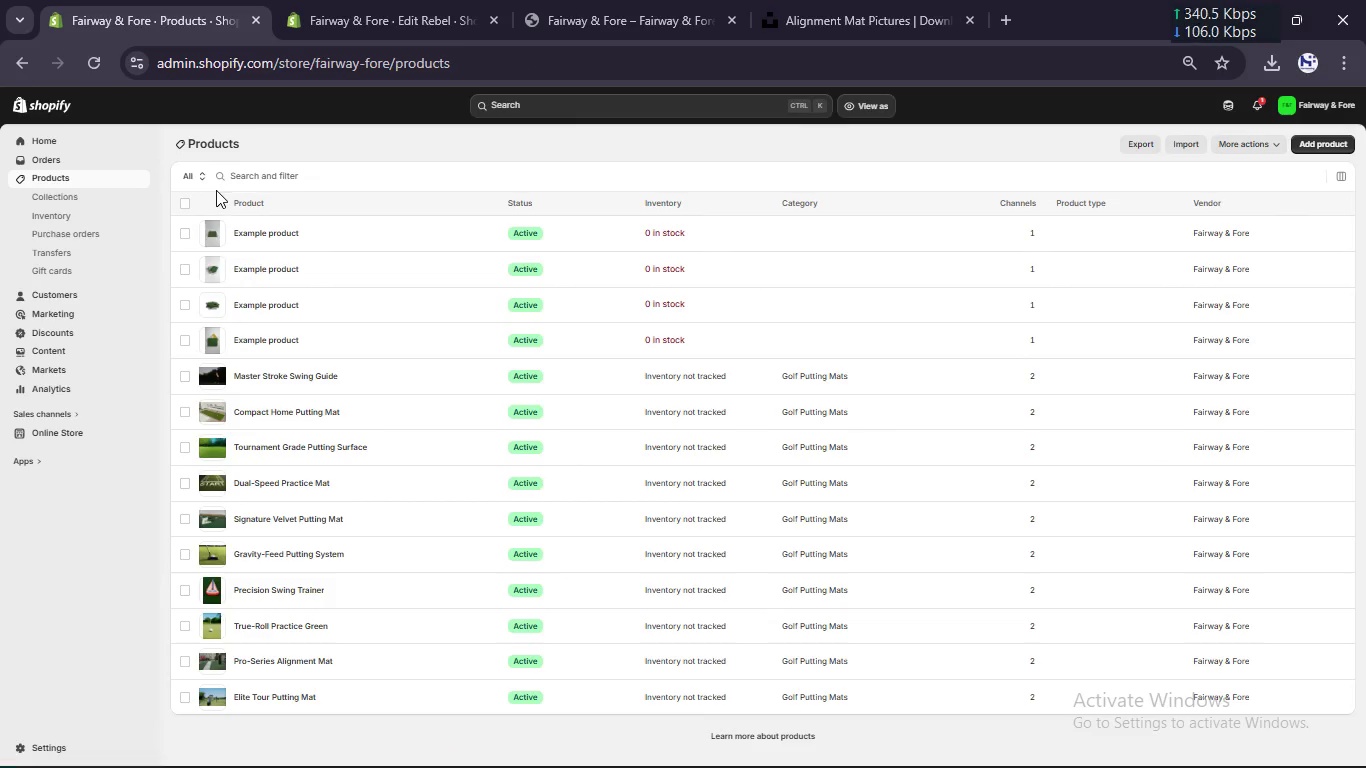 
left_click([187, 234])
 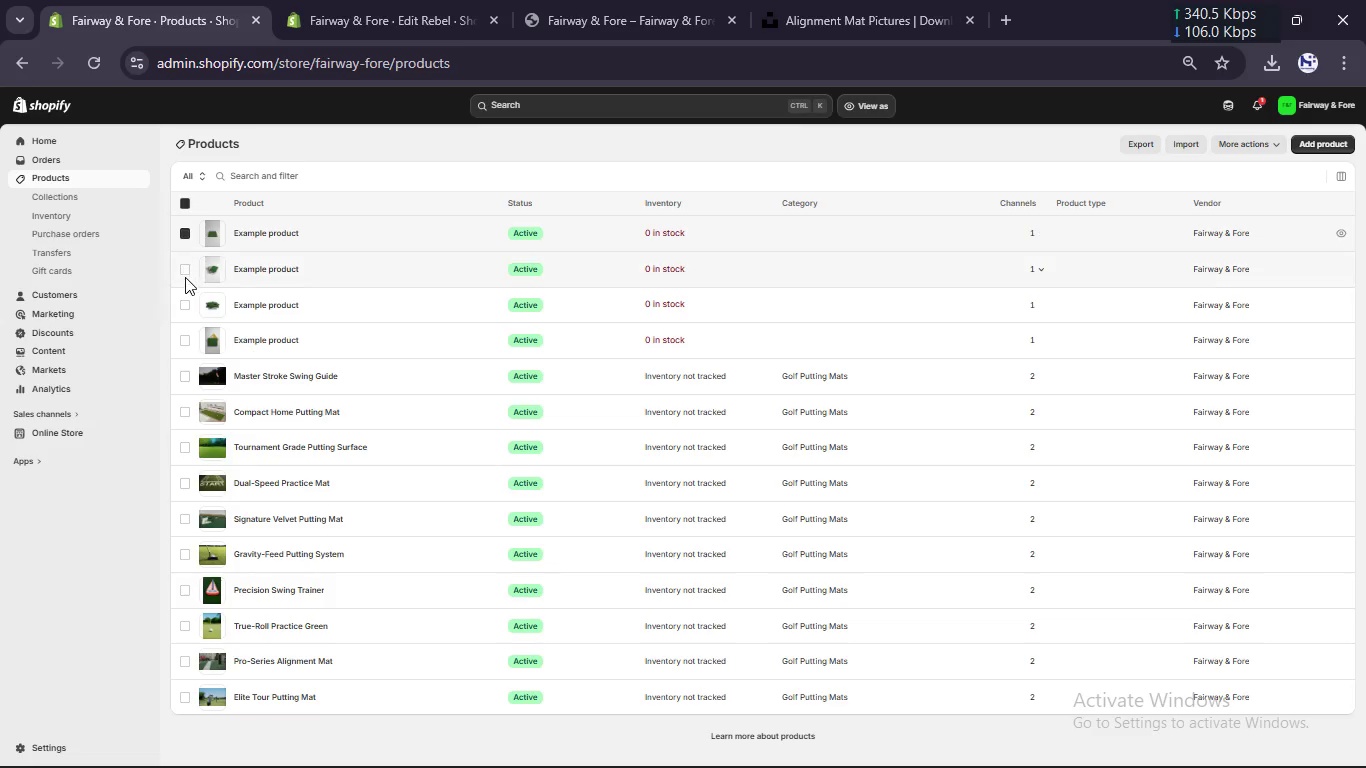 
left_click([185, 277])
 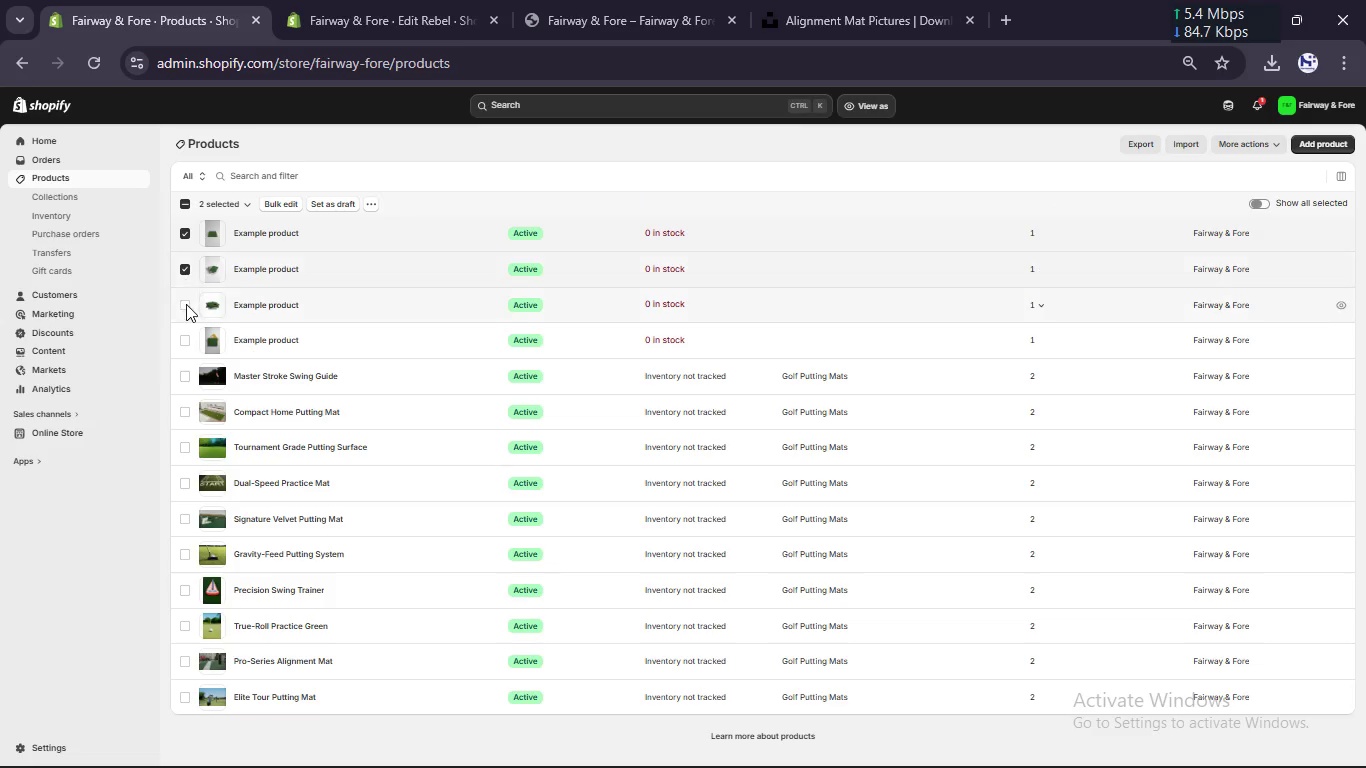 
left_click([186, 306])
 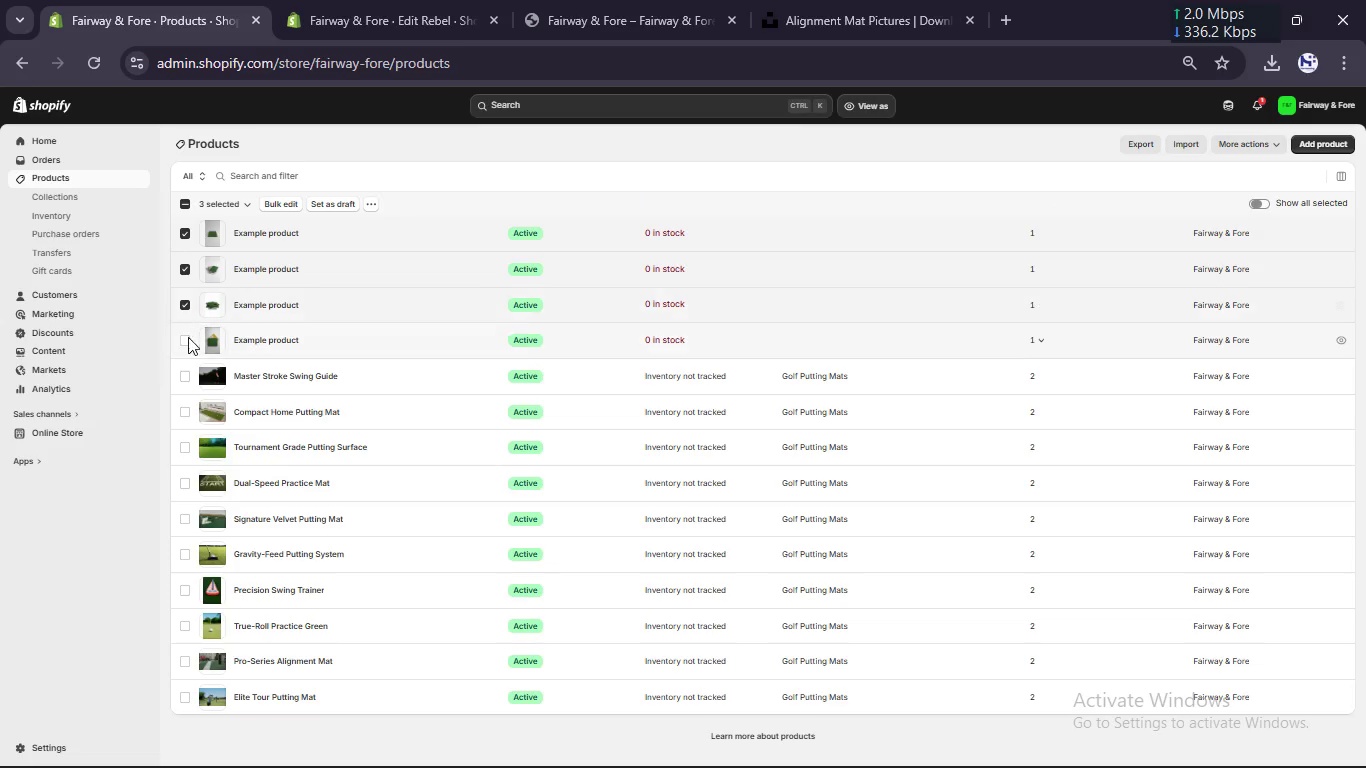 
left_click([189, 341])
 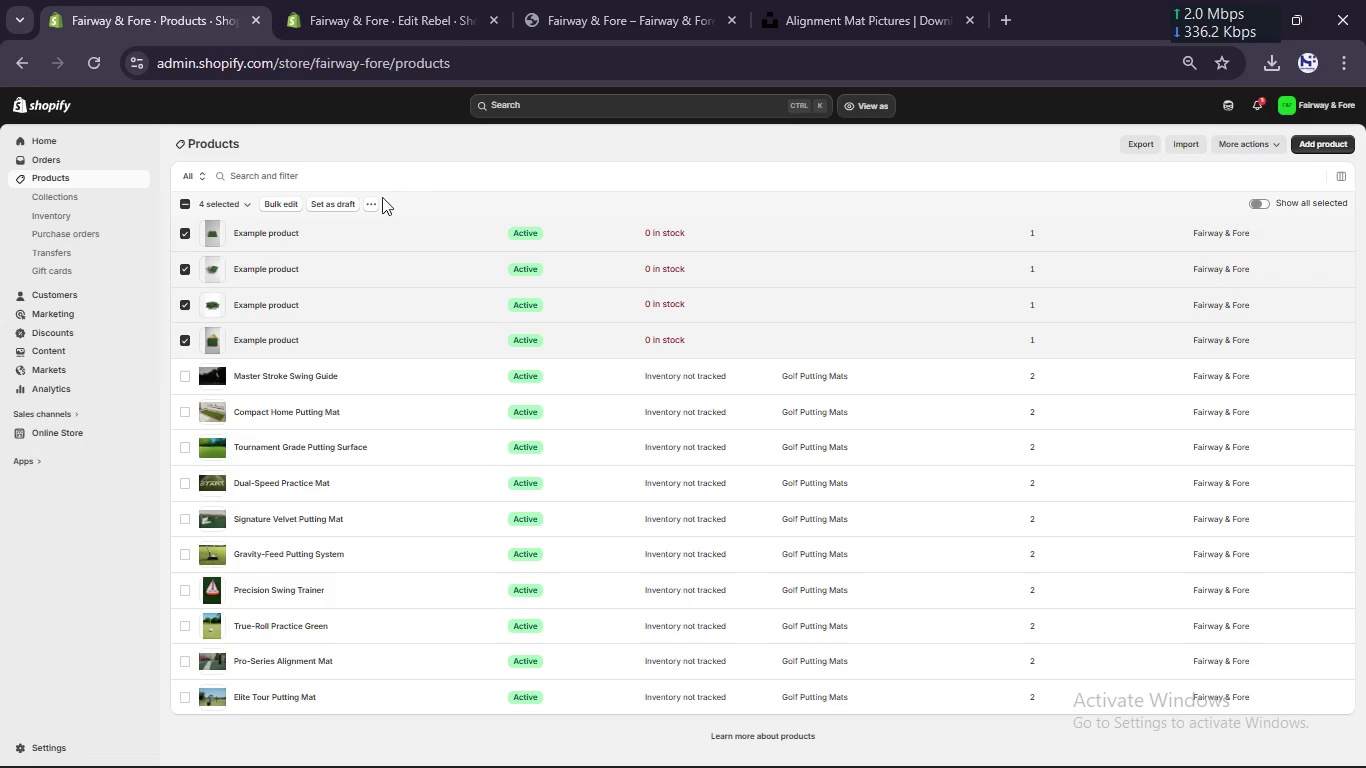 
left_click([368, 201])
 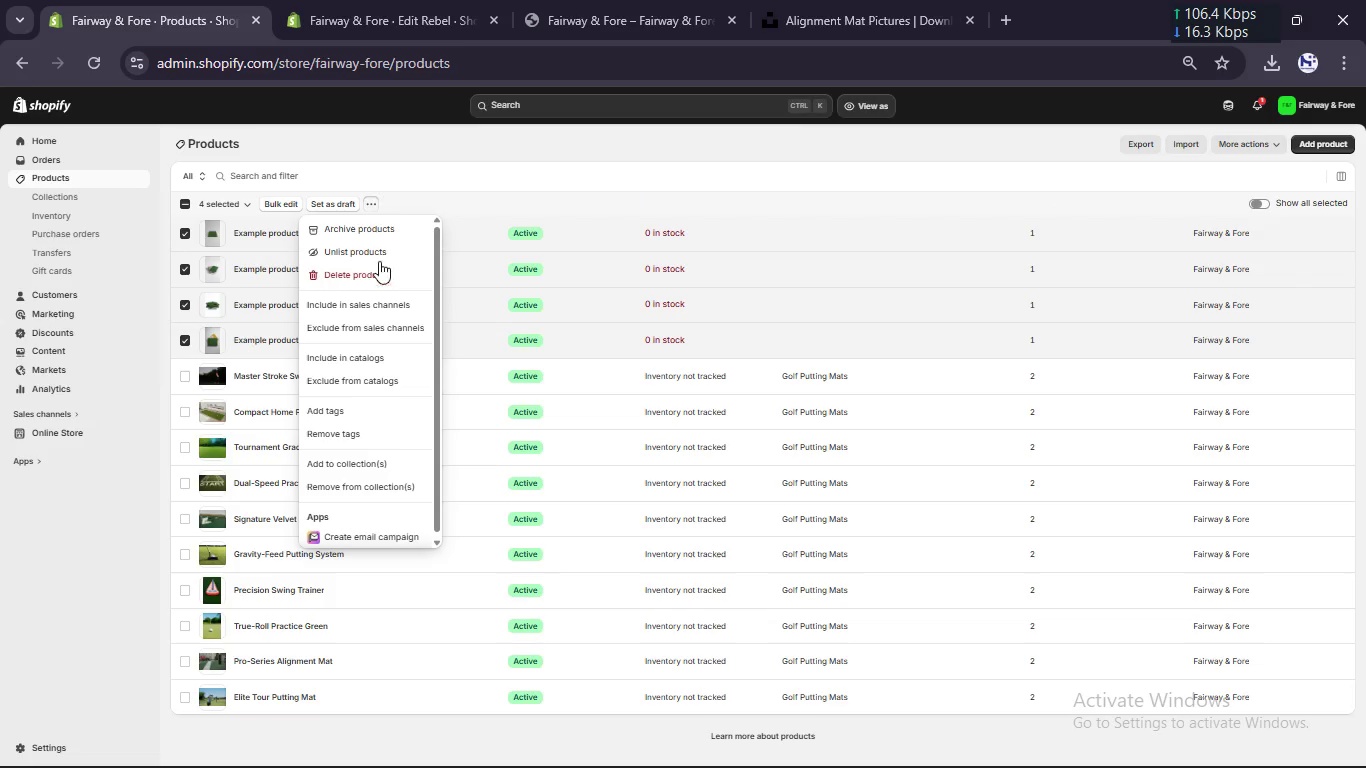 
left_click([384, 281])
 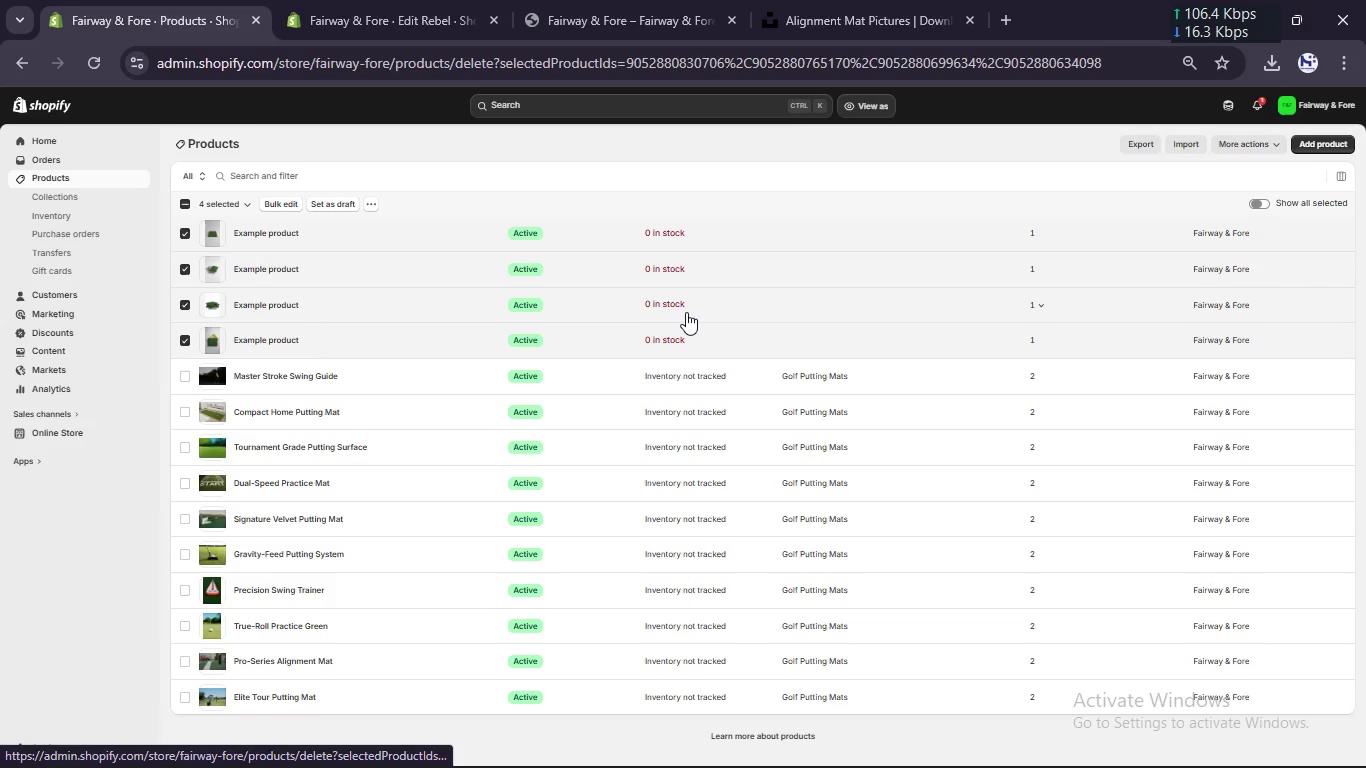 
mouse_move([750, 355])
 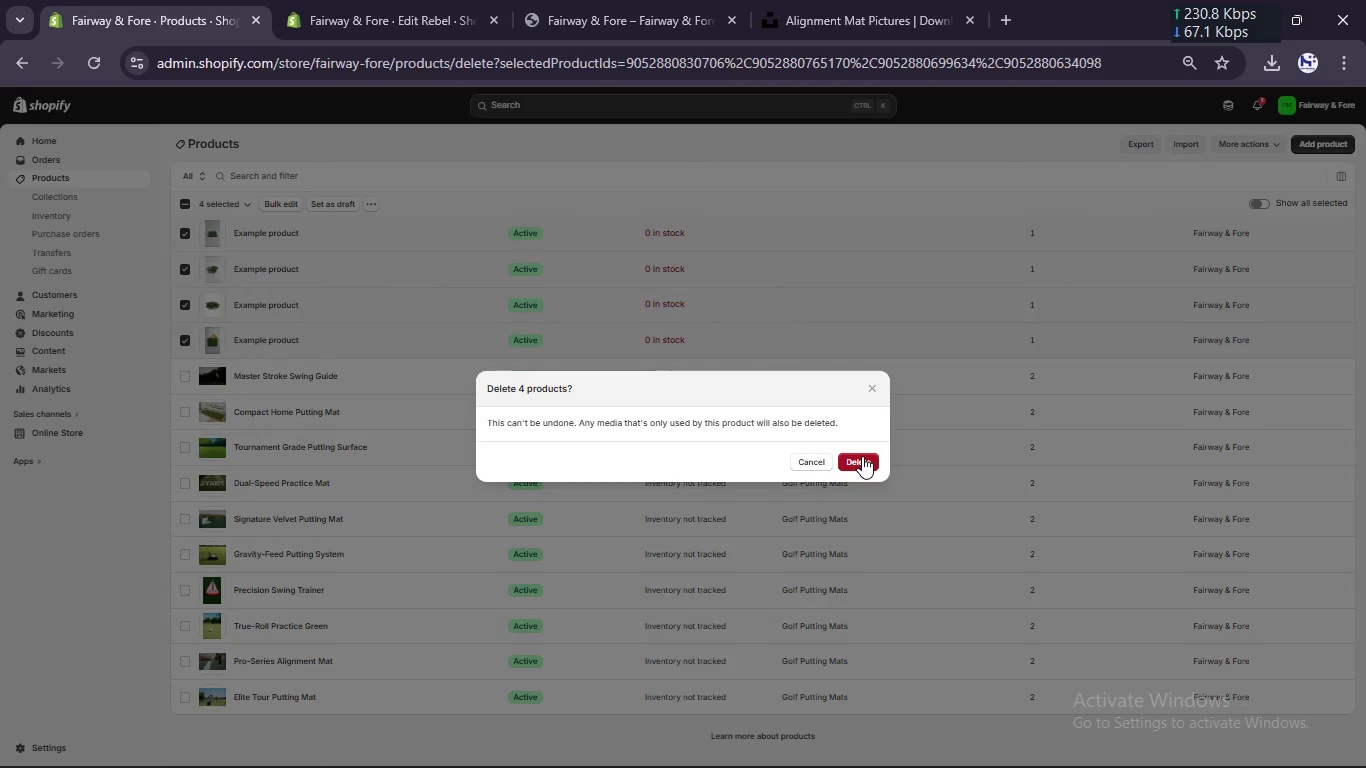 
left_click([862, 456])
 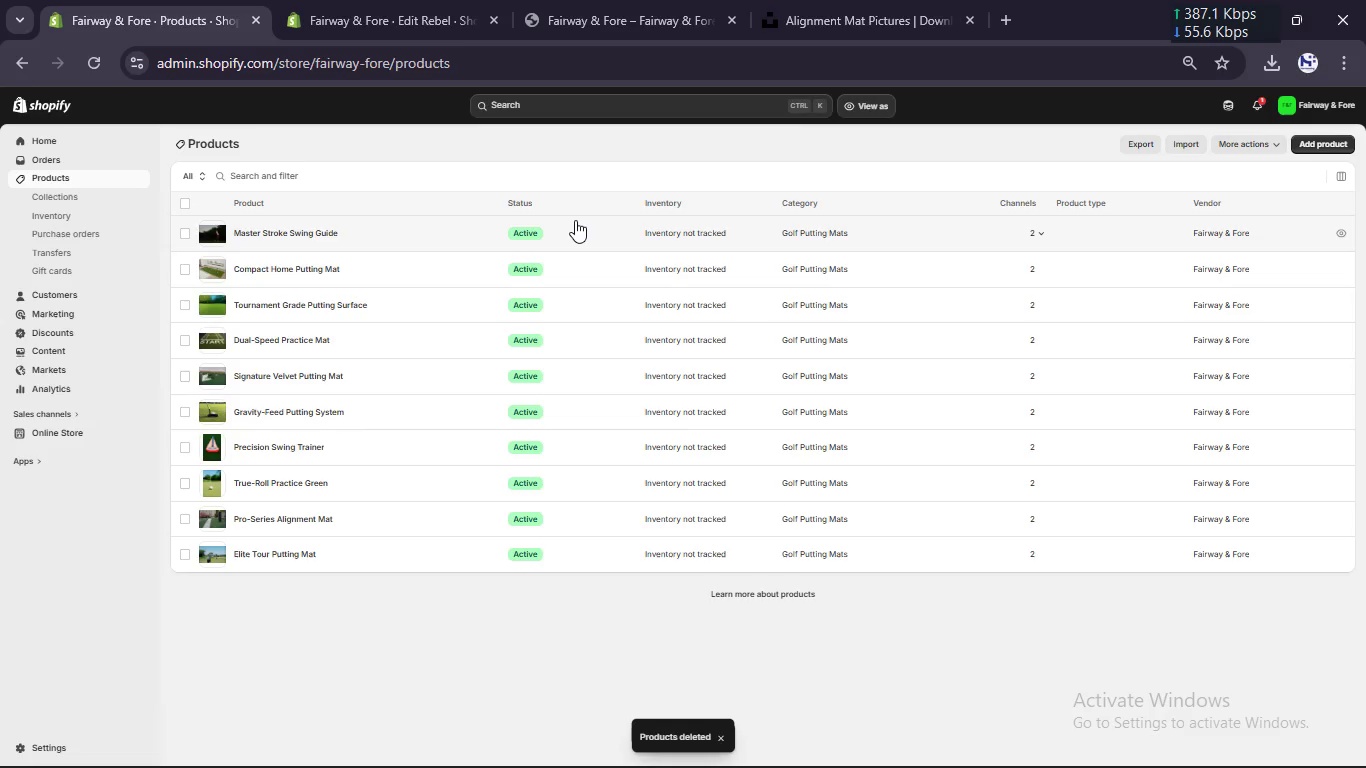 
wait(7.16)
 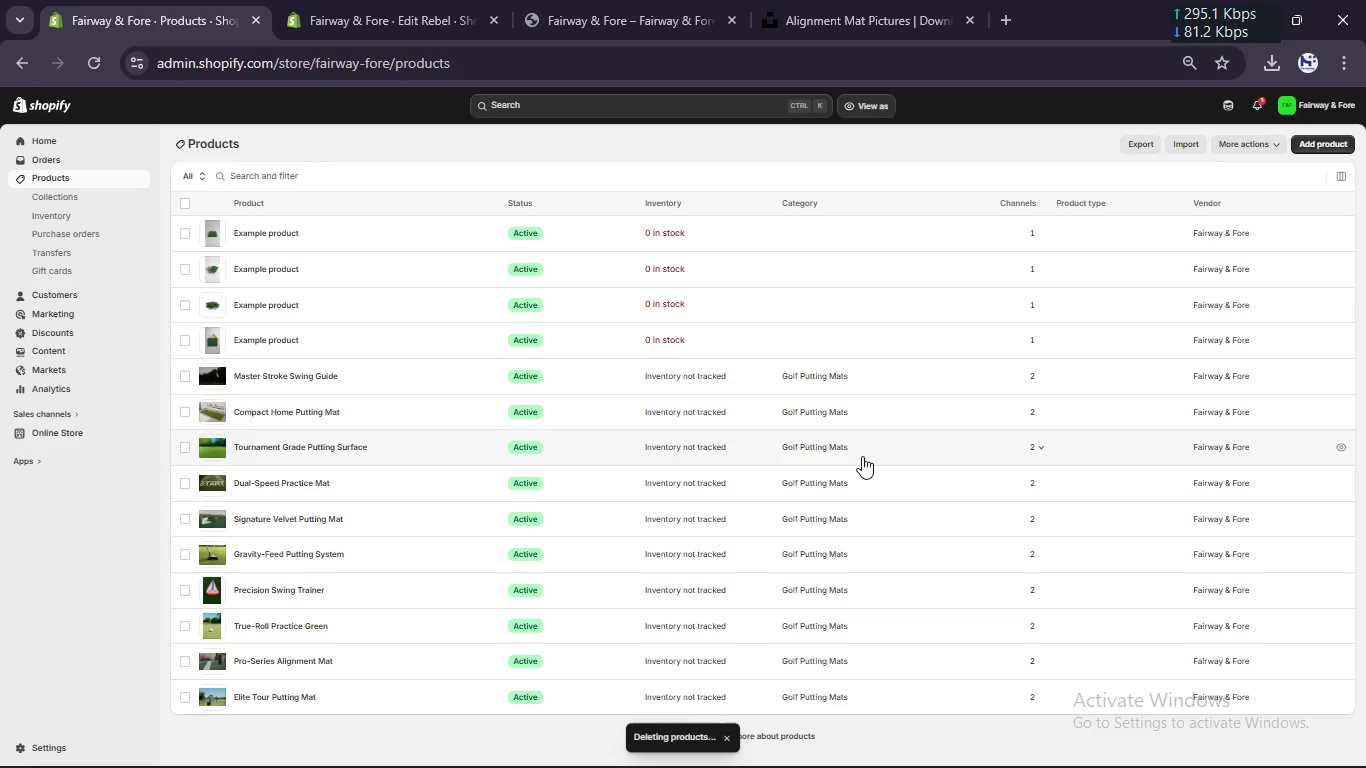 
left_click([181, 204])
 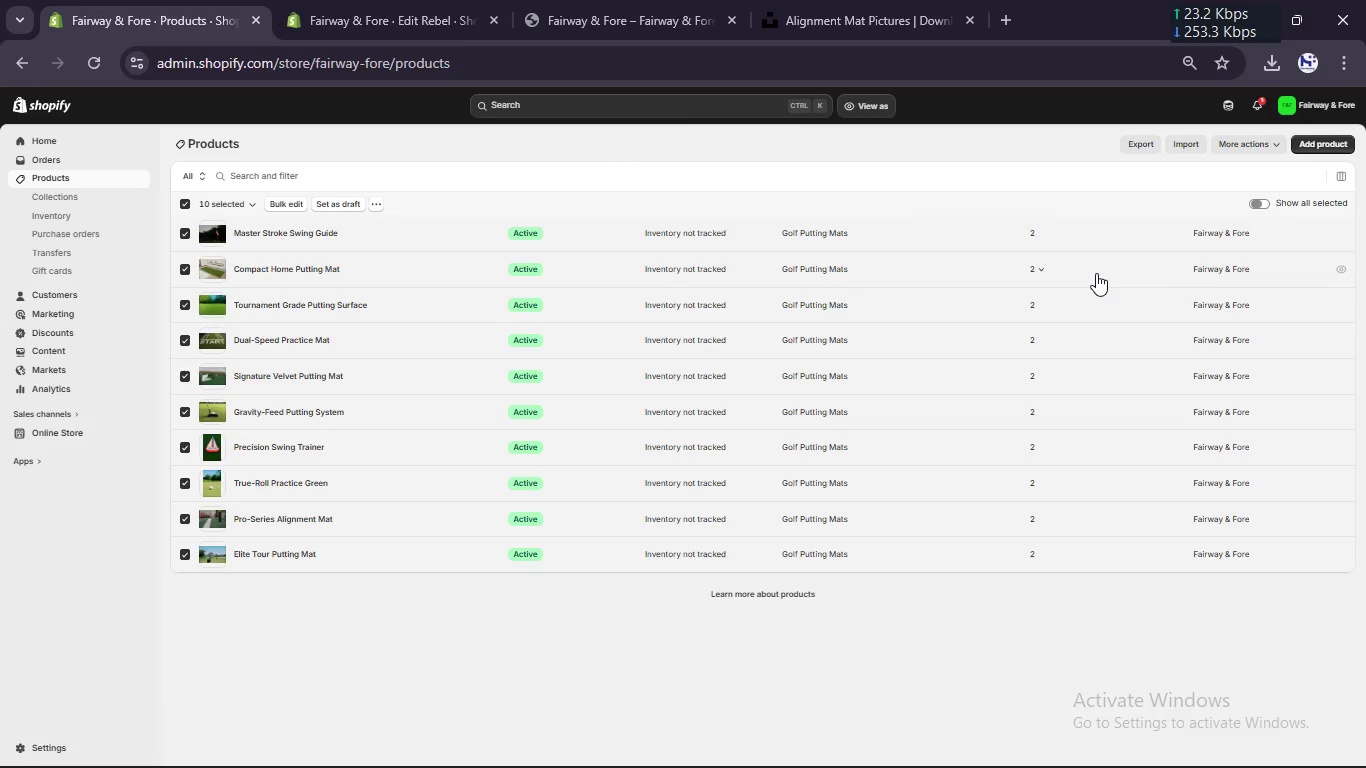 
left_click([1143, 150])
 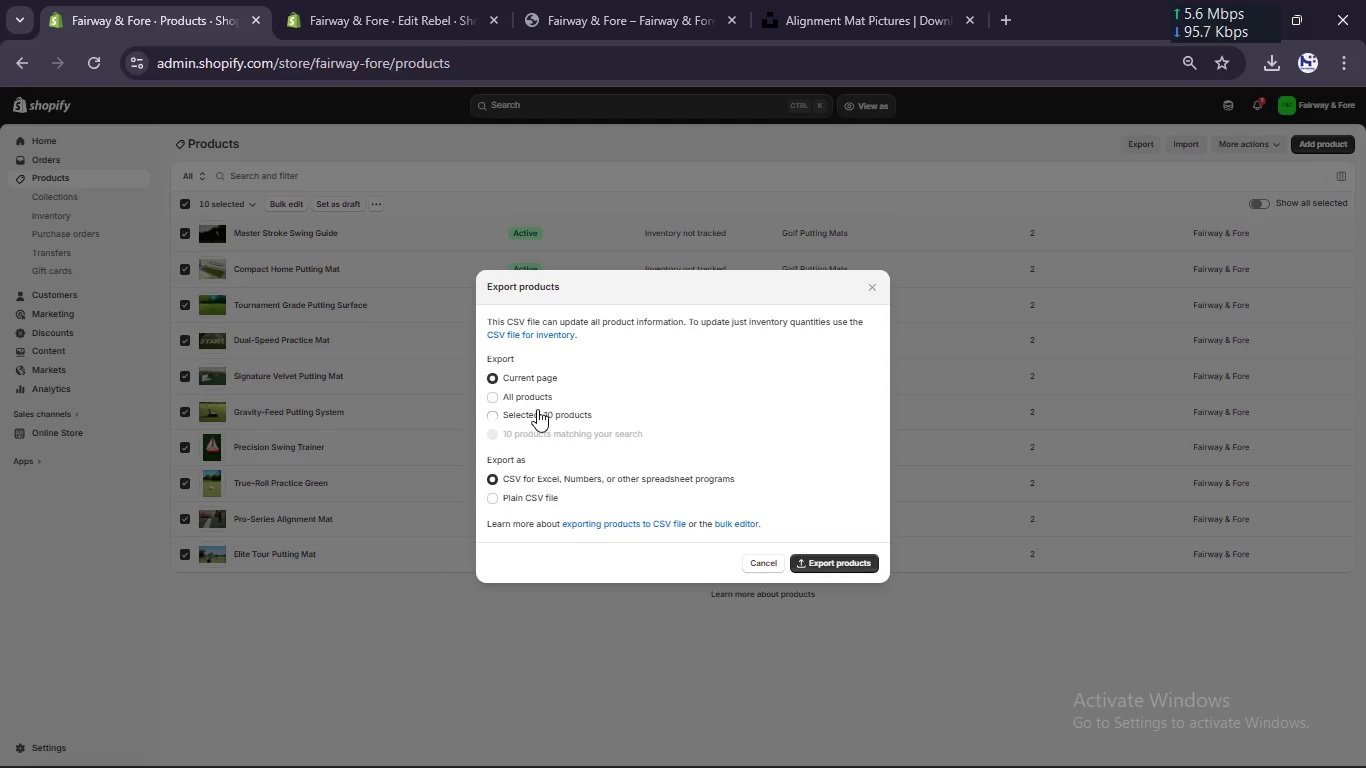 
left_click([531, 392])
 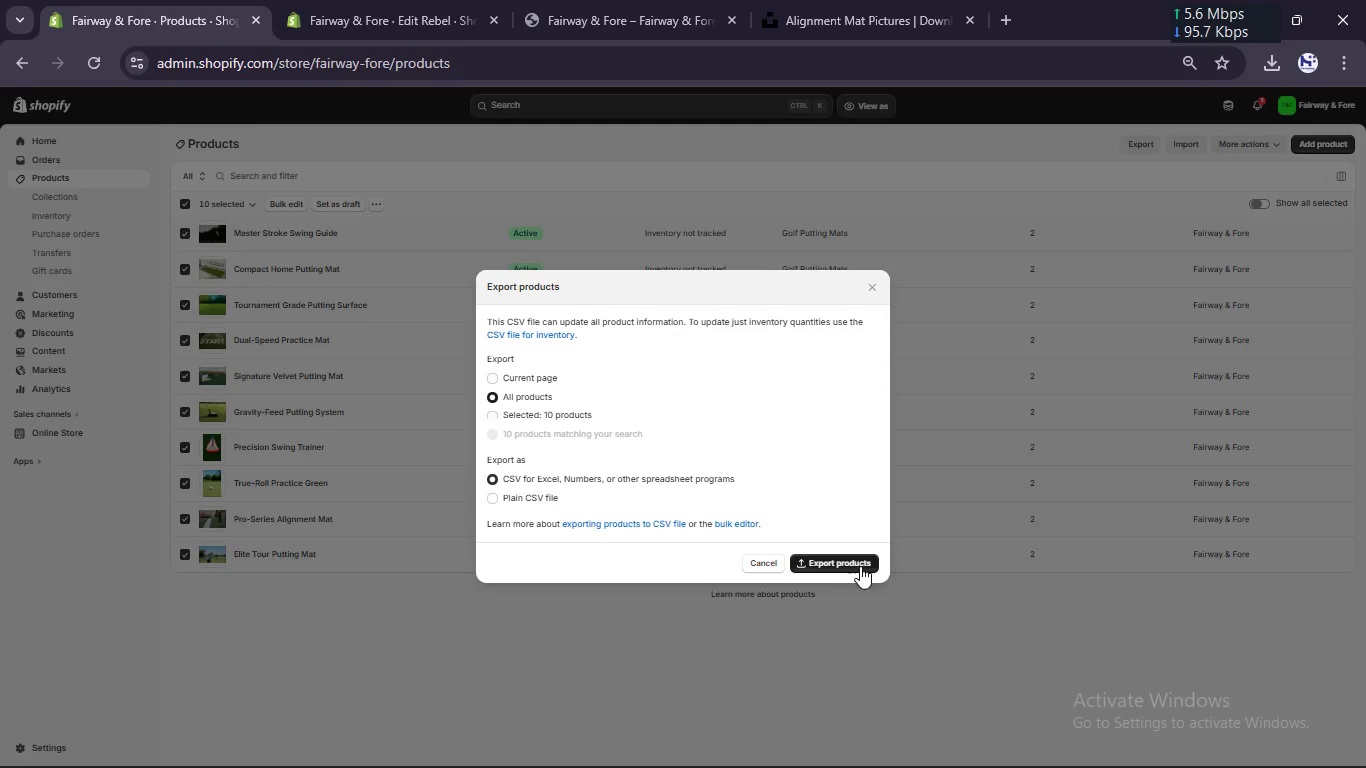 
left_click([851, 561])
 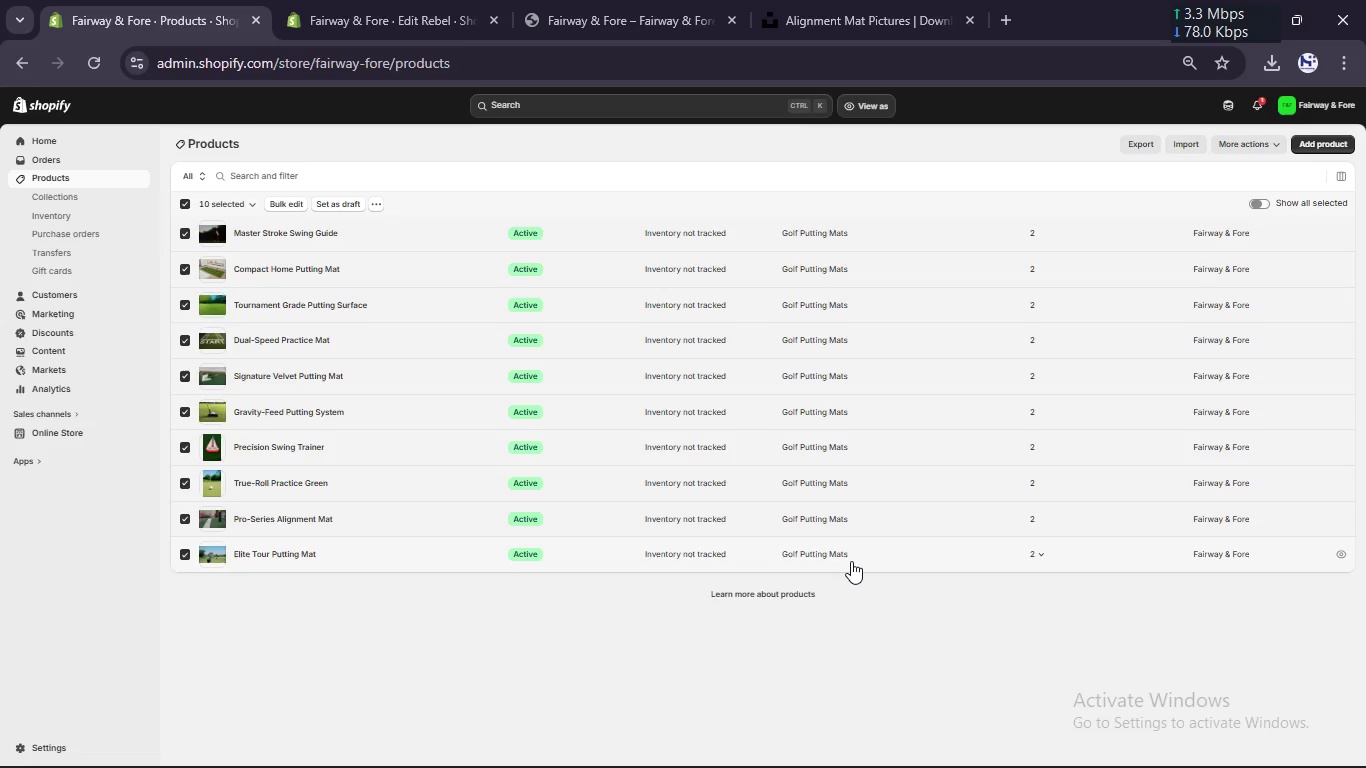 
wait(15.3)
 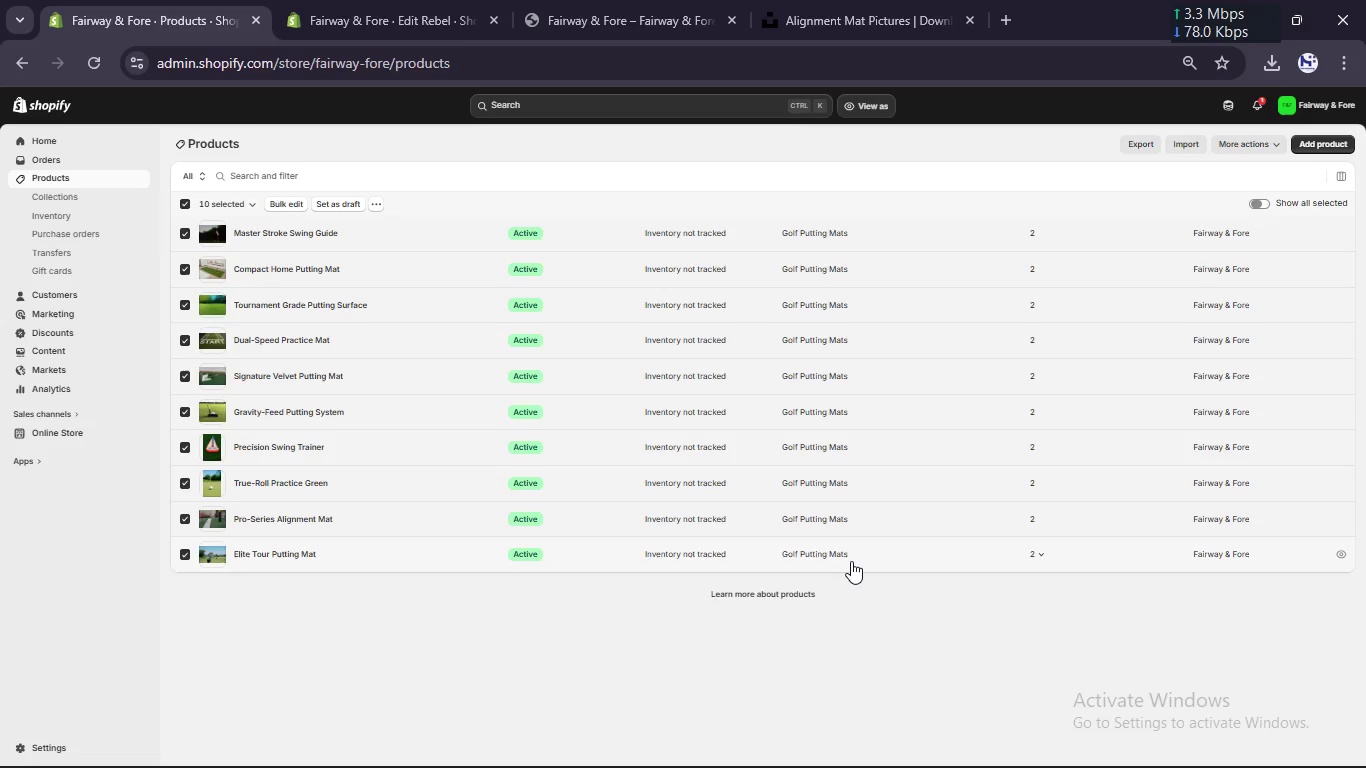 
left_click([869, 755])